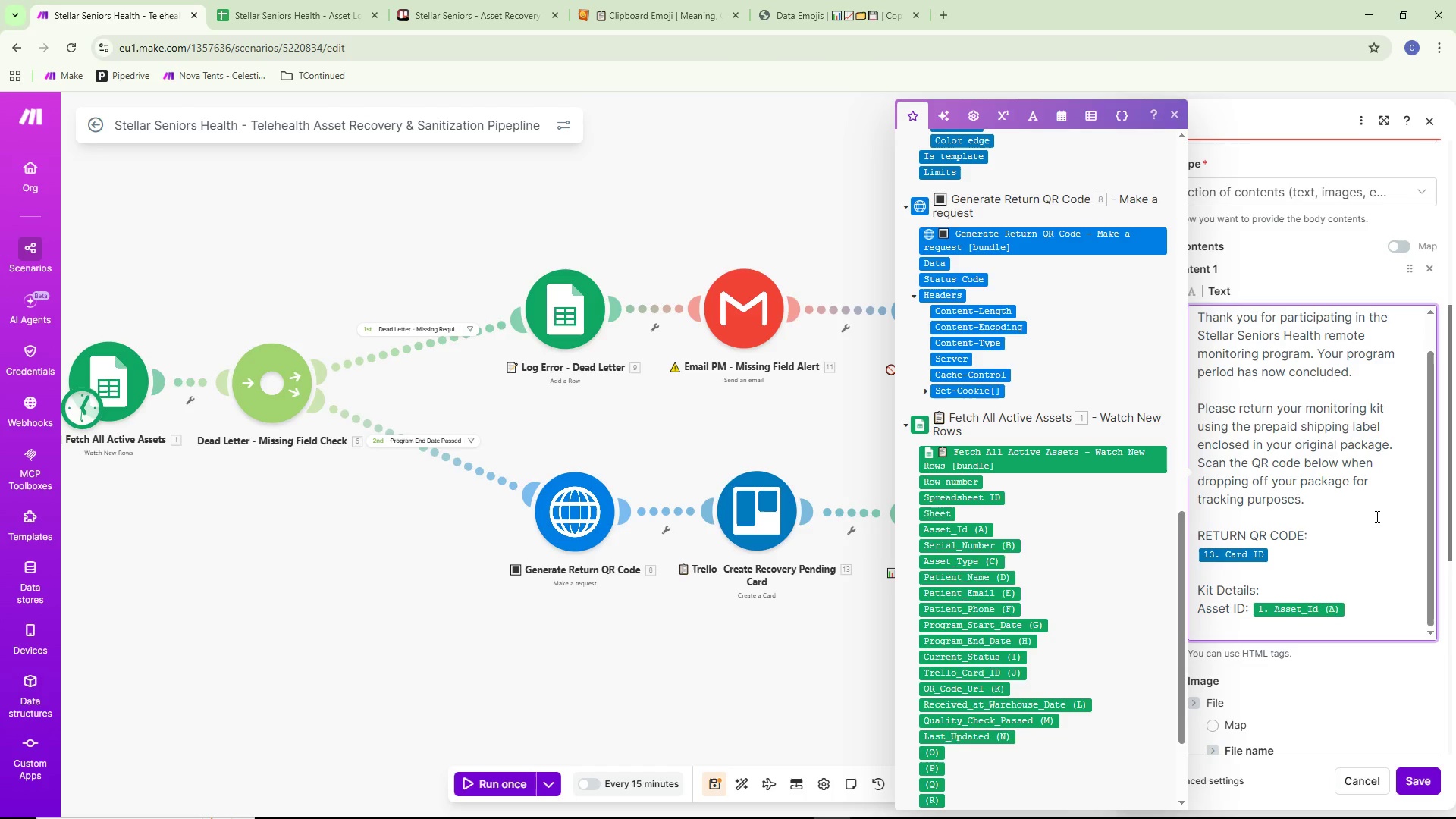 
type(Asset Type: )
 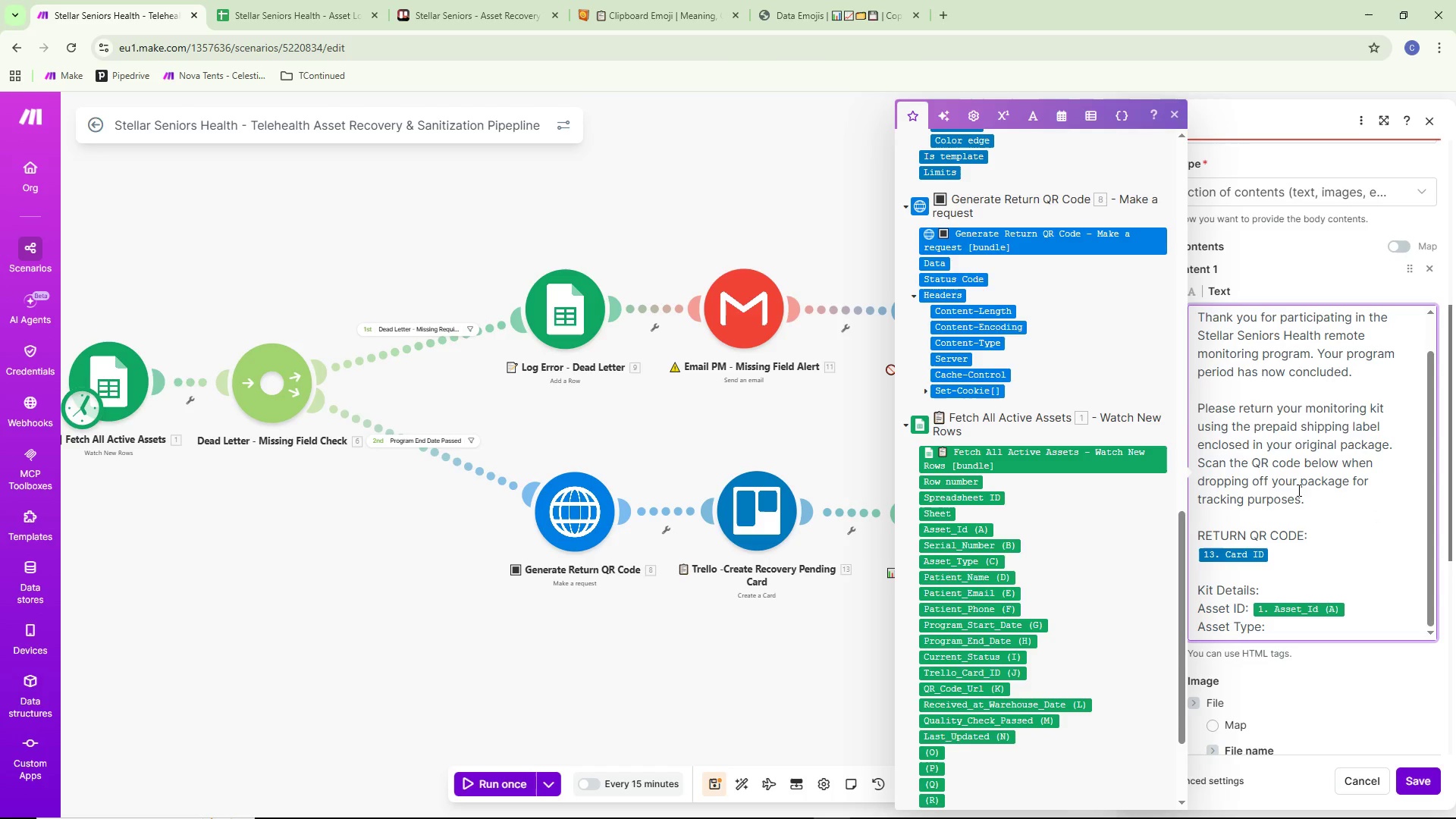 
scroll: coordinate [1065, 465], scroll_direction: down, amount: 1.0
 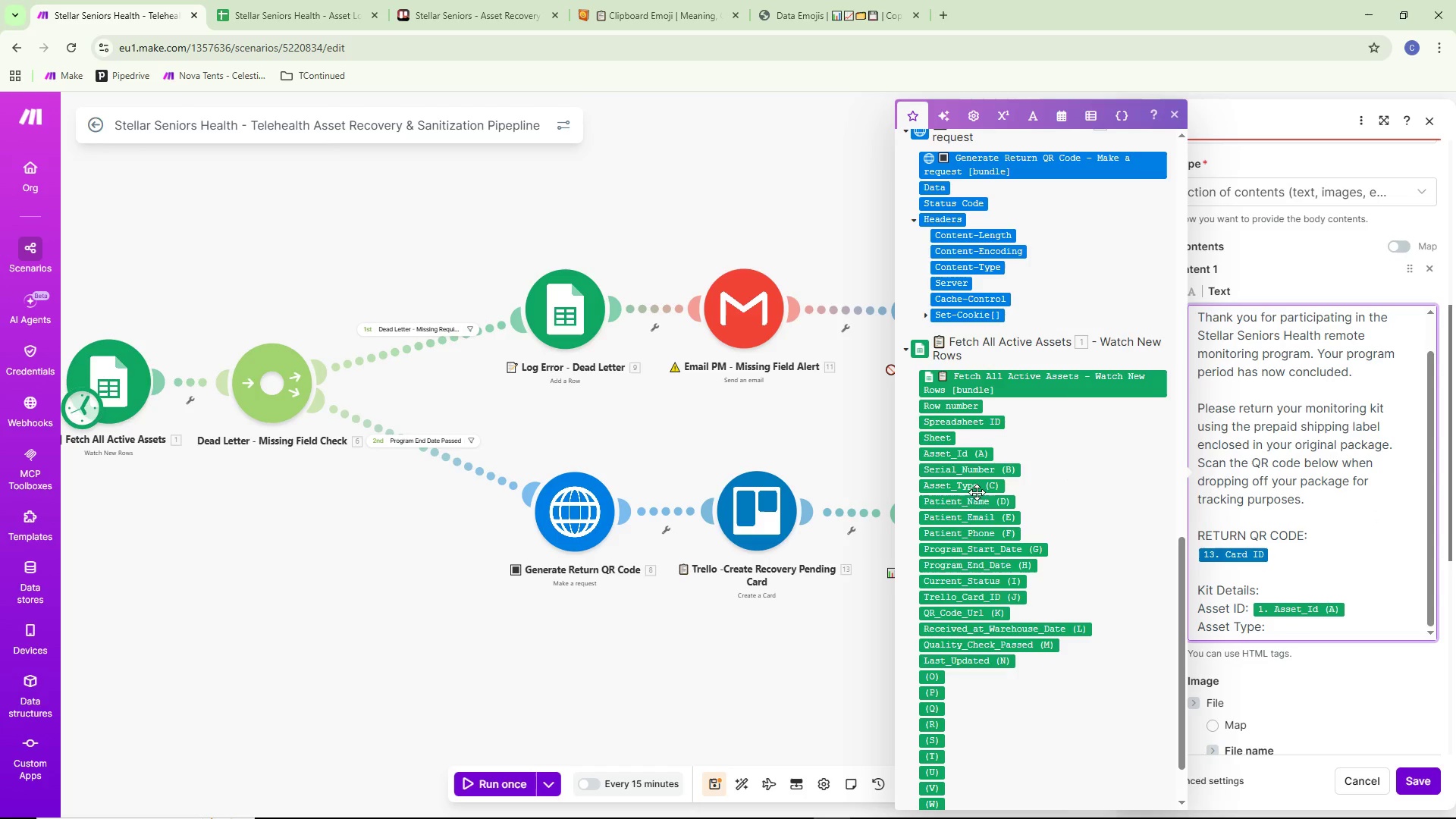 
left_click([975, 483])
 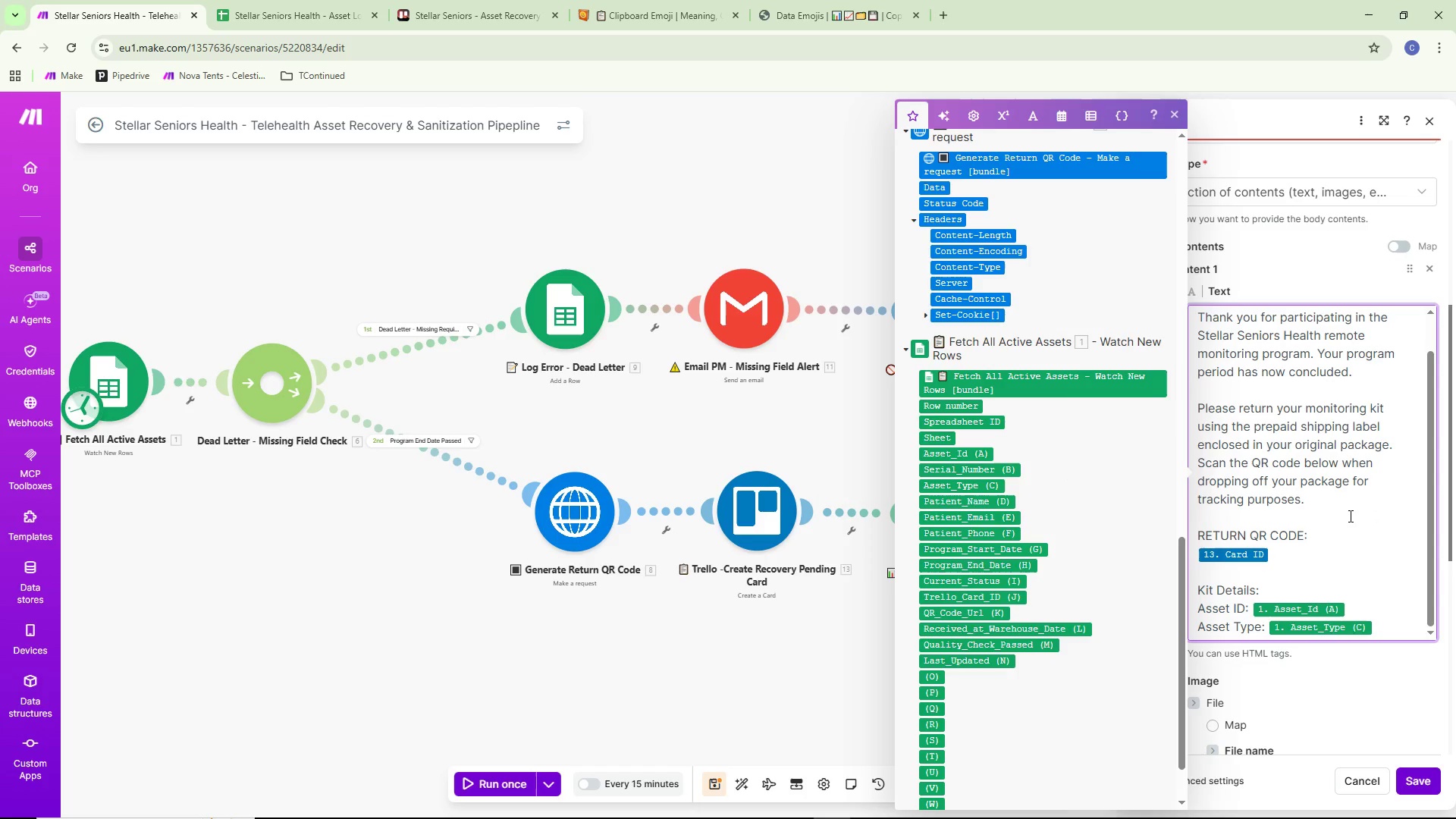 
key(Enter)
 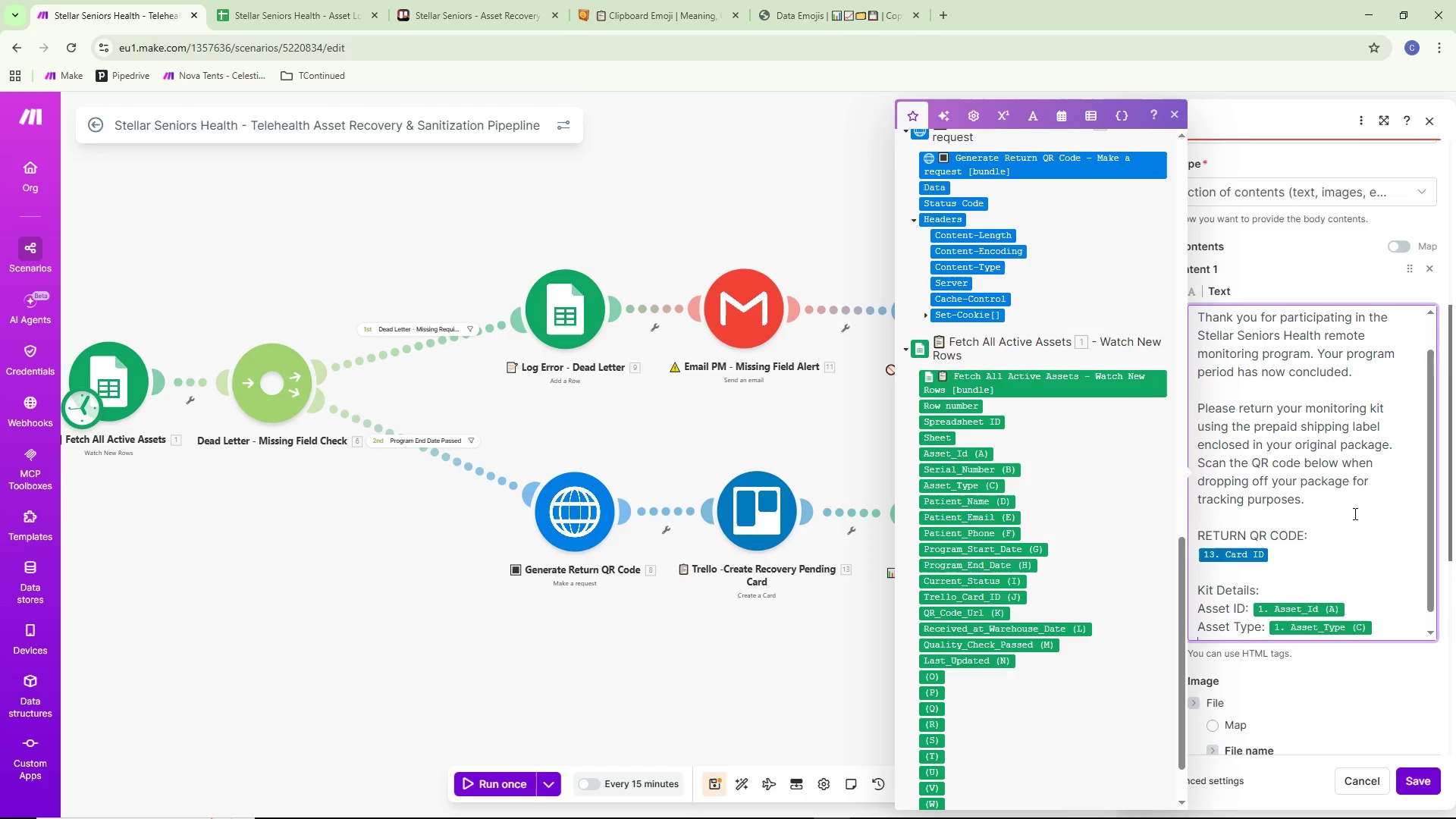 
scroll: coordinate [1355, 514], scroll_direction: down, amount: 4.0
 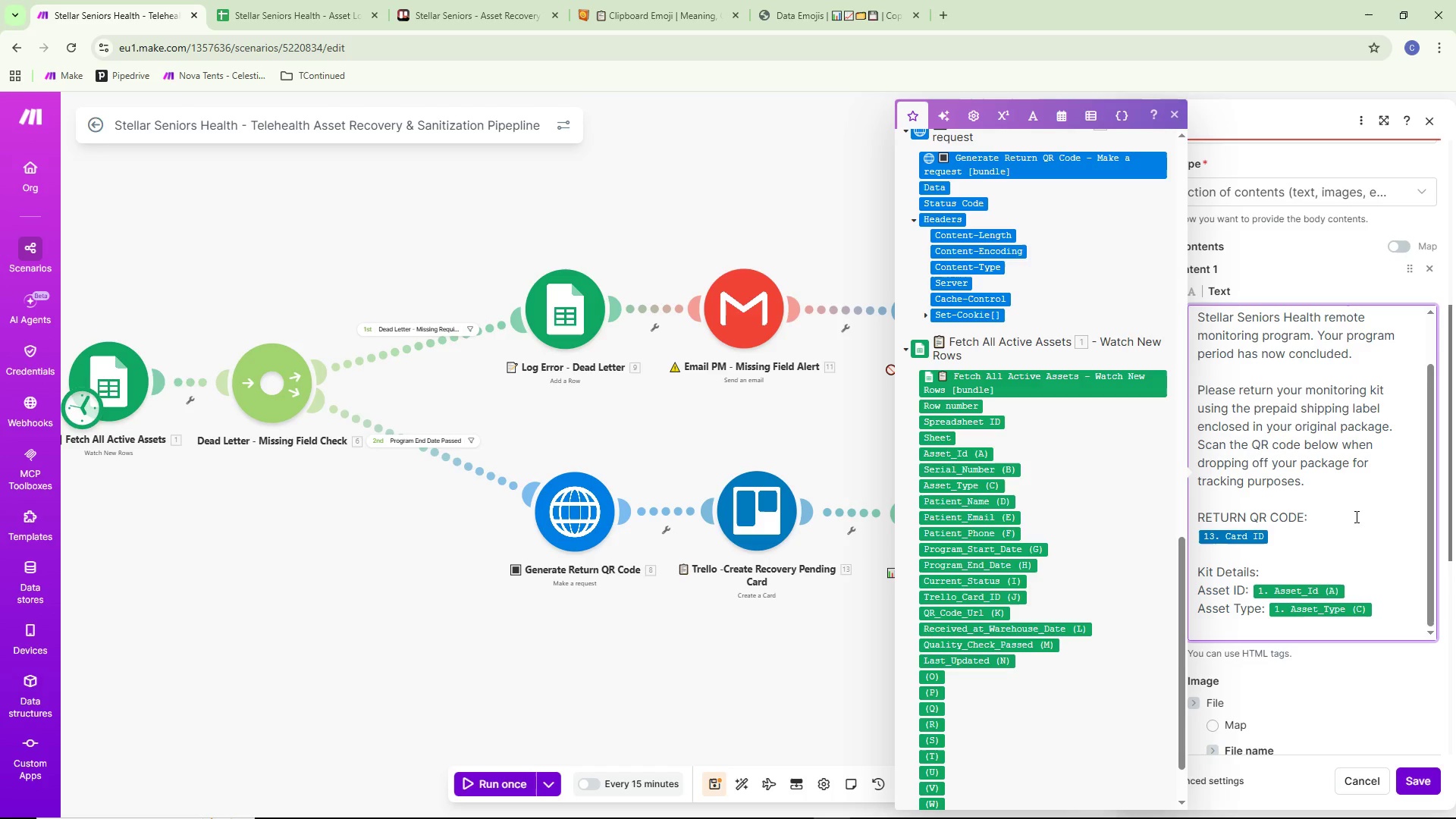 
type(Serial Number: )
 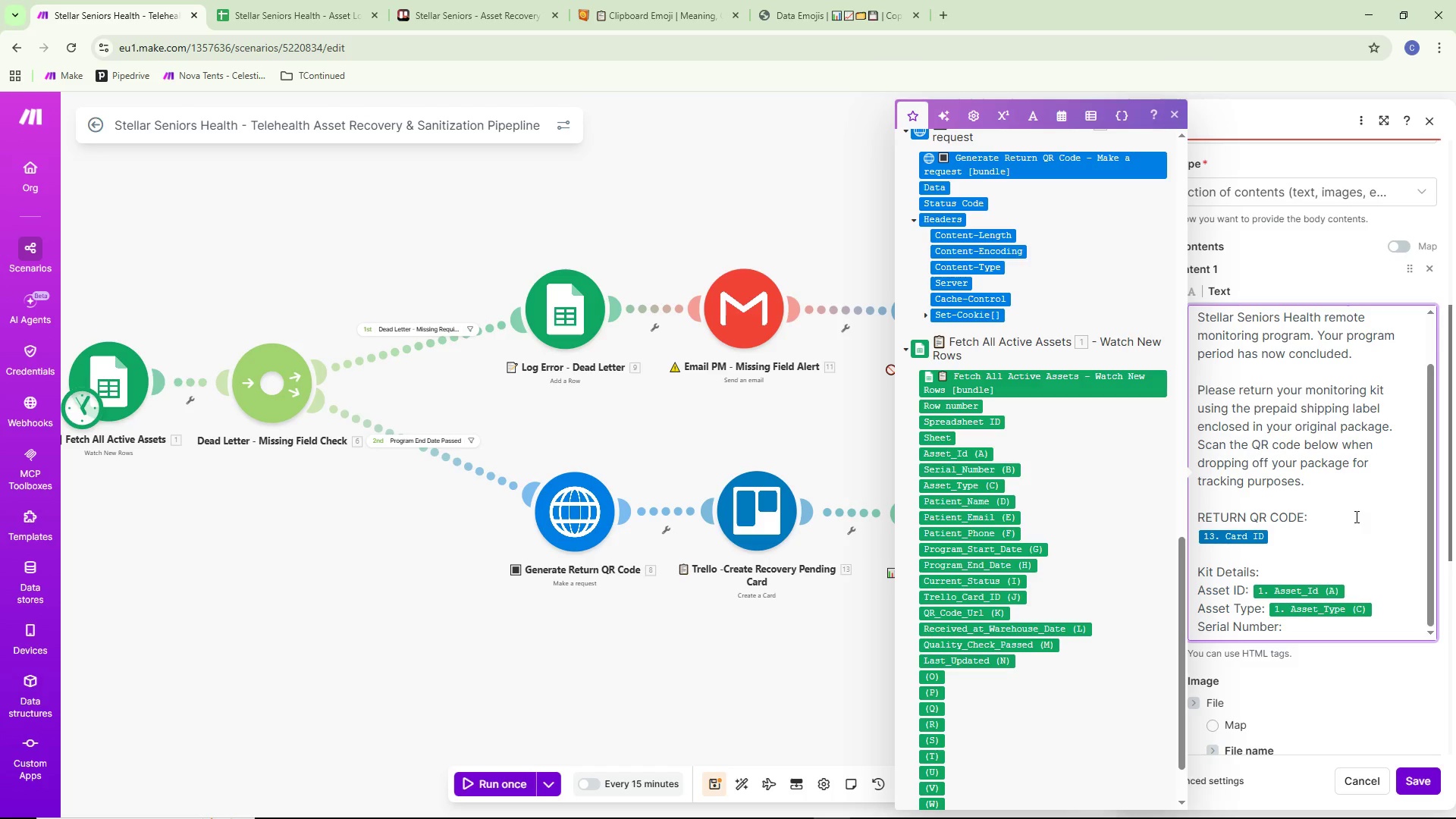 
scroll: coordinate [1026, 526], scroll_direction: down, amount: 1.0
 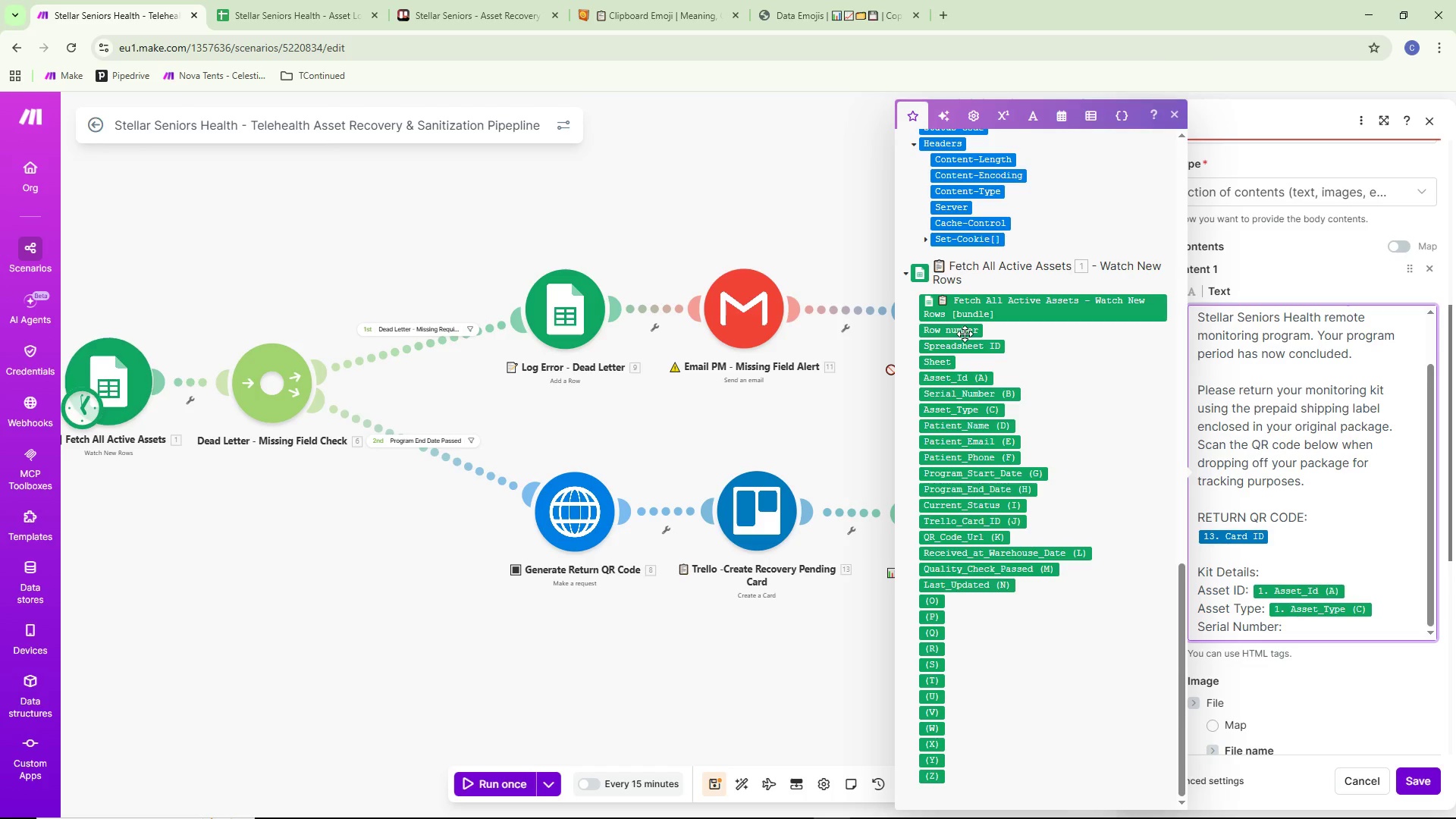 
left_click([970, 394])
 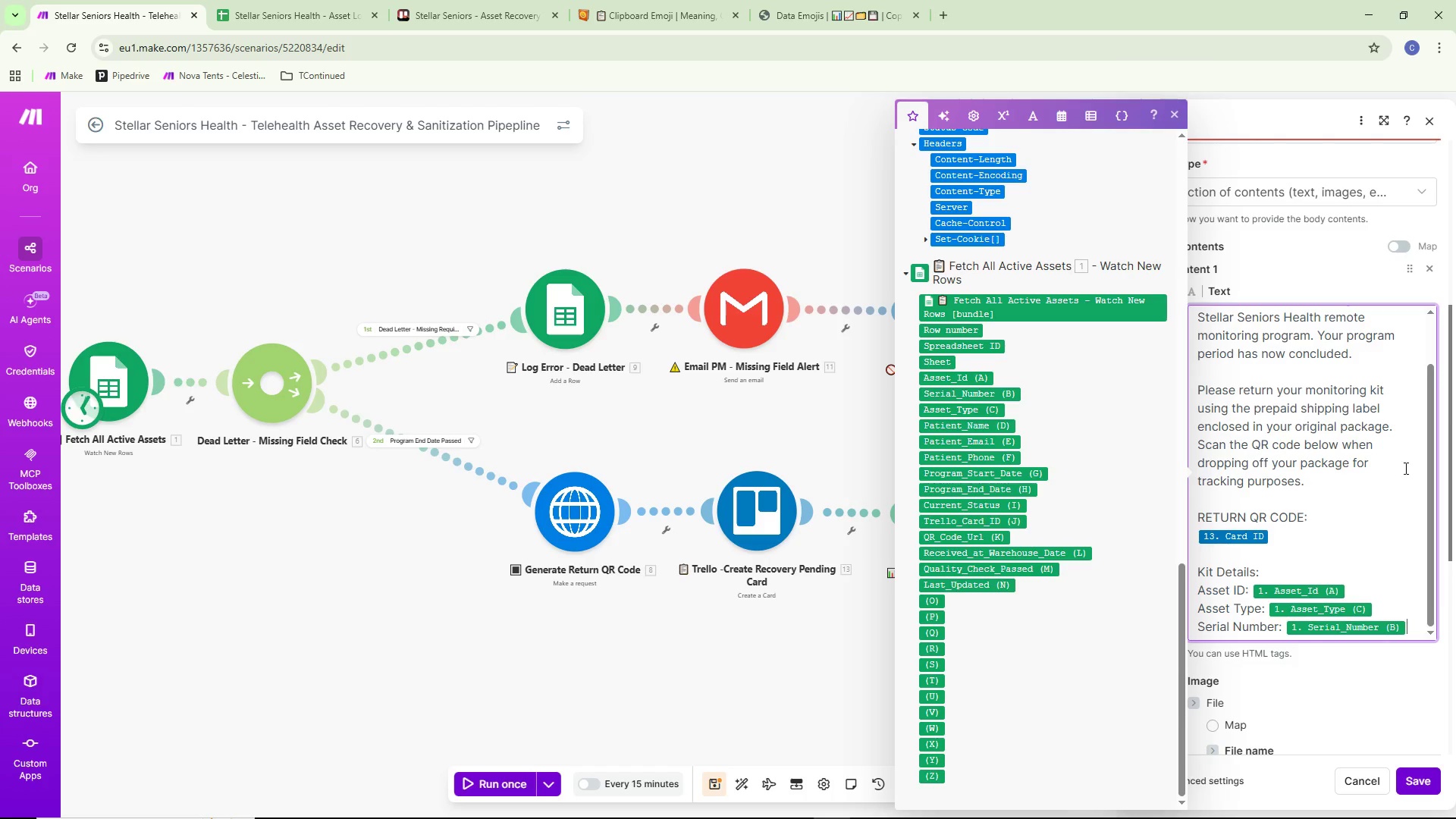 
key(Enter)
 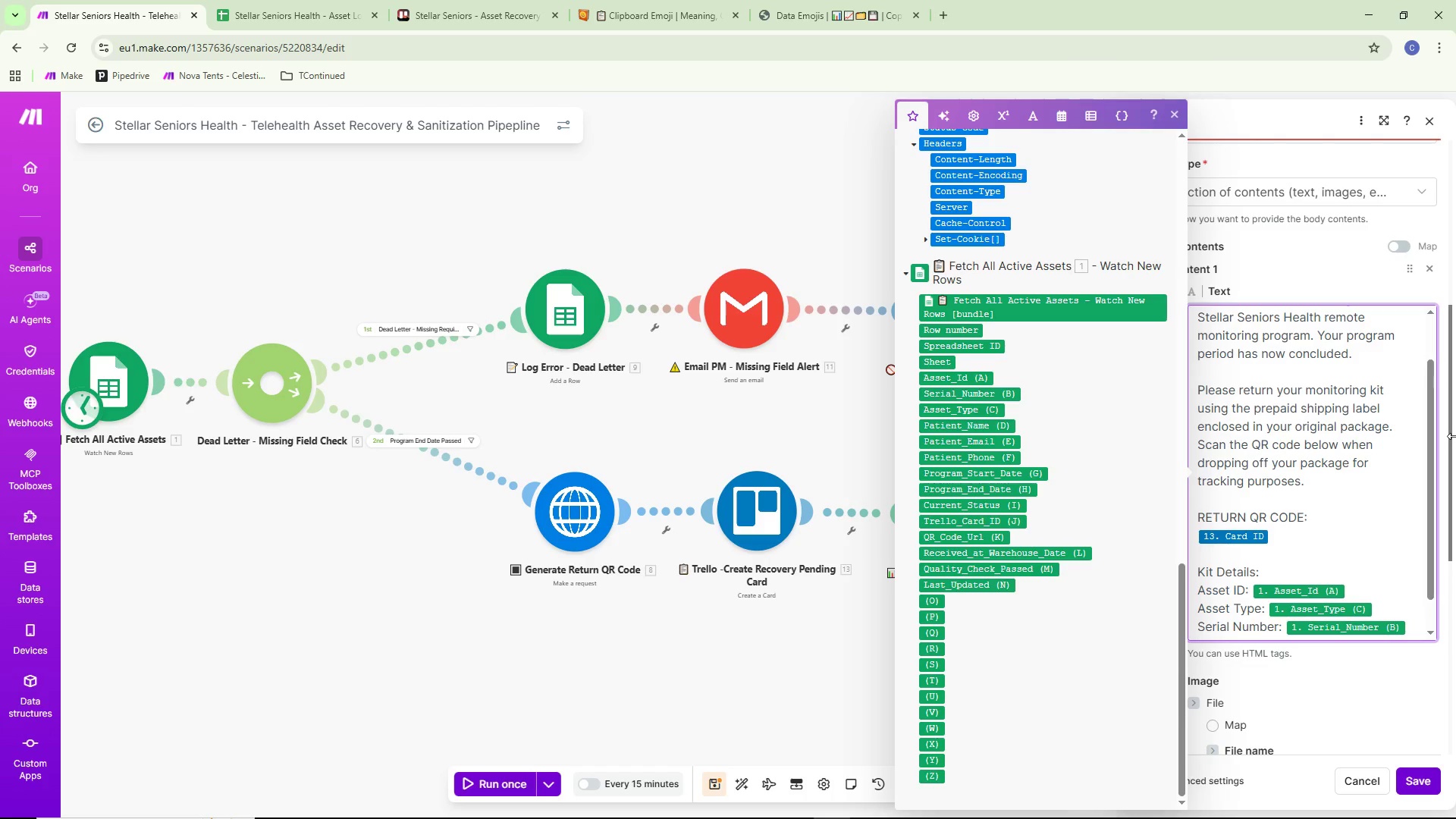 
key(Enter)
 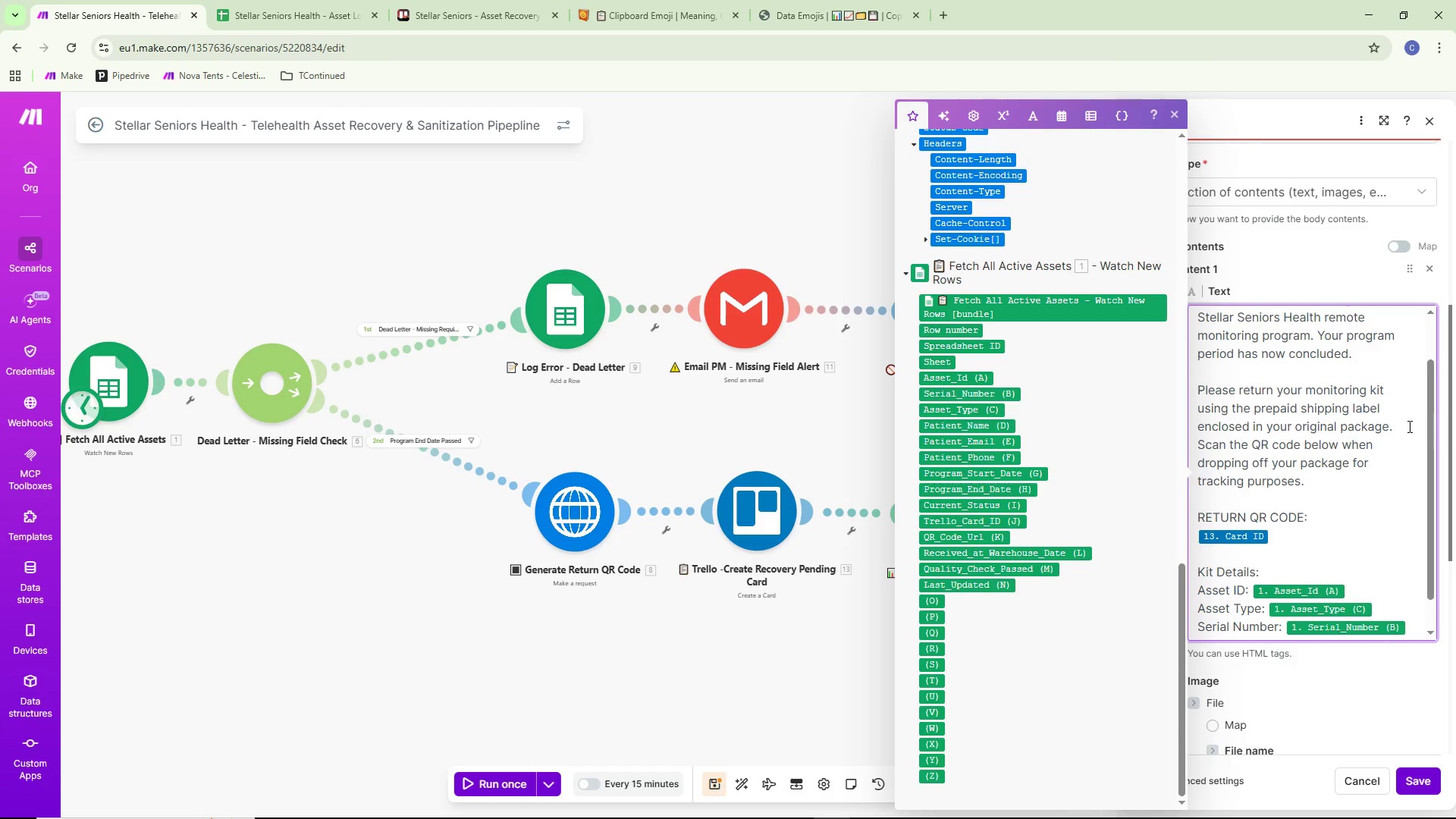 
scroll: coordinate [1376, 438], scroll_direction: down, amount: 4.0
 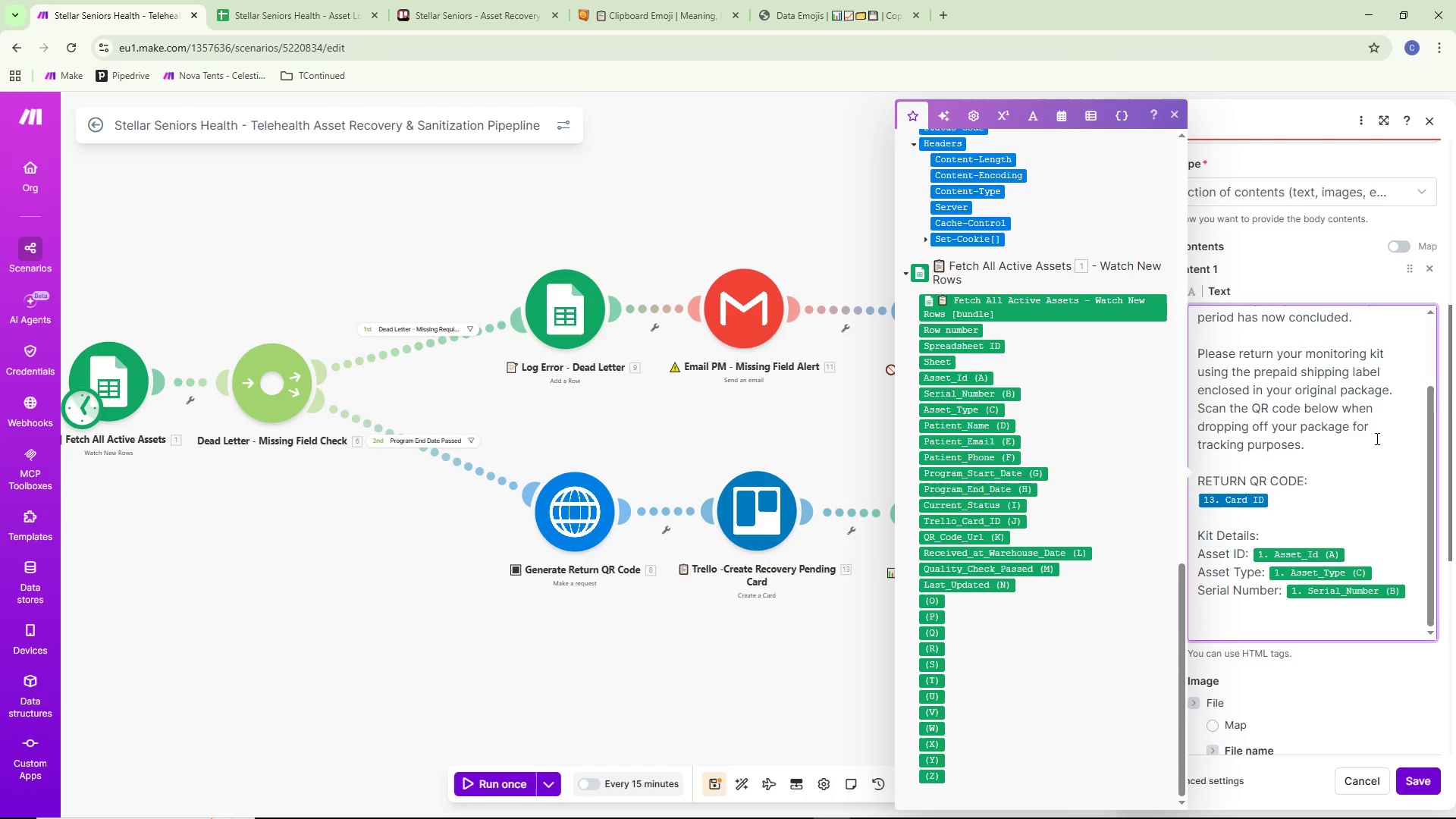 
type(Please return the kit within)
key(Backspace)
key(Backspace)
key(Backspace)
key(Backspace)
type(thin 10days. Ifyou )
key(Backspace)
key(Backspace)
key(Backspace)
key(Backspace)
type( yo)
key(Backspace)
type(oy)
key(Backspace)
type(u ahve any)
 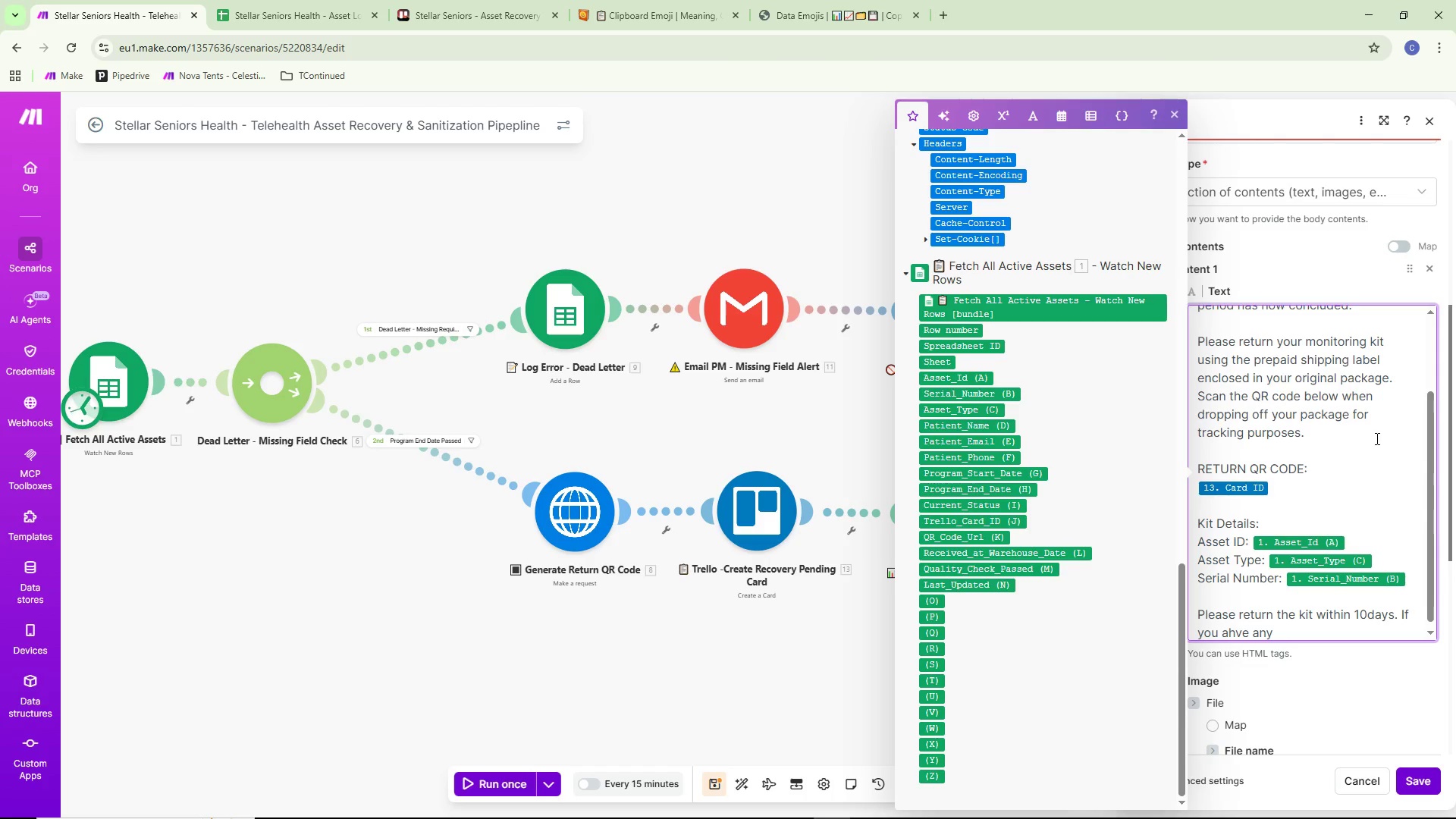 
key(Control+Backspace)
 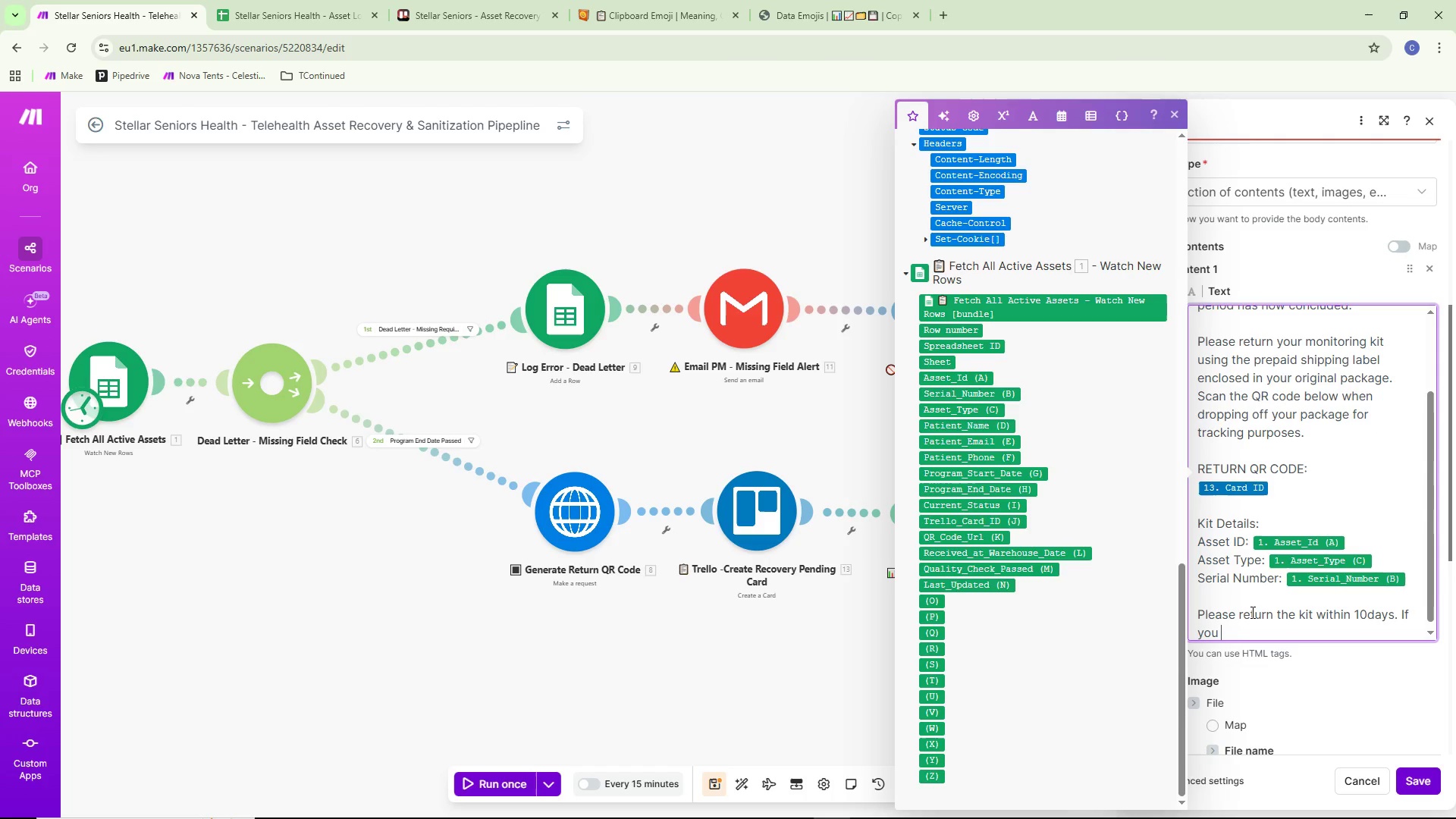 
key(Control+Backspace)
 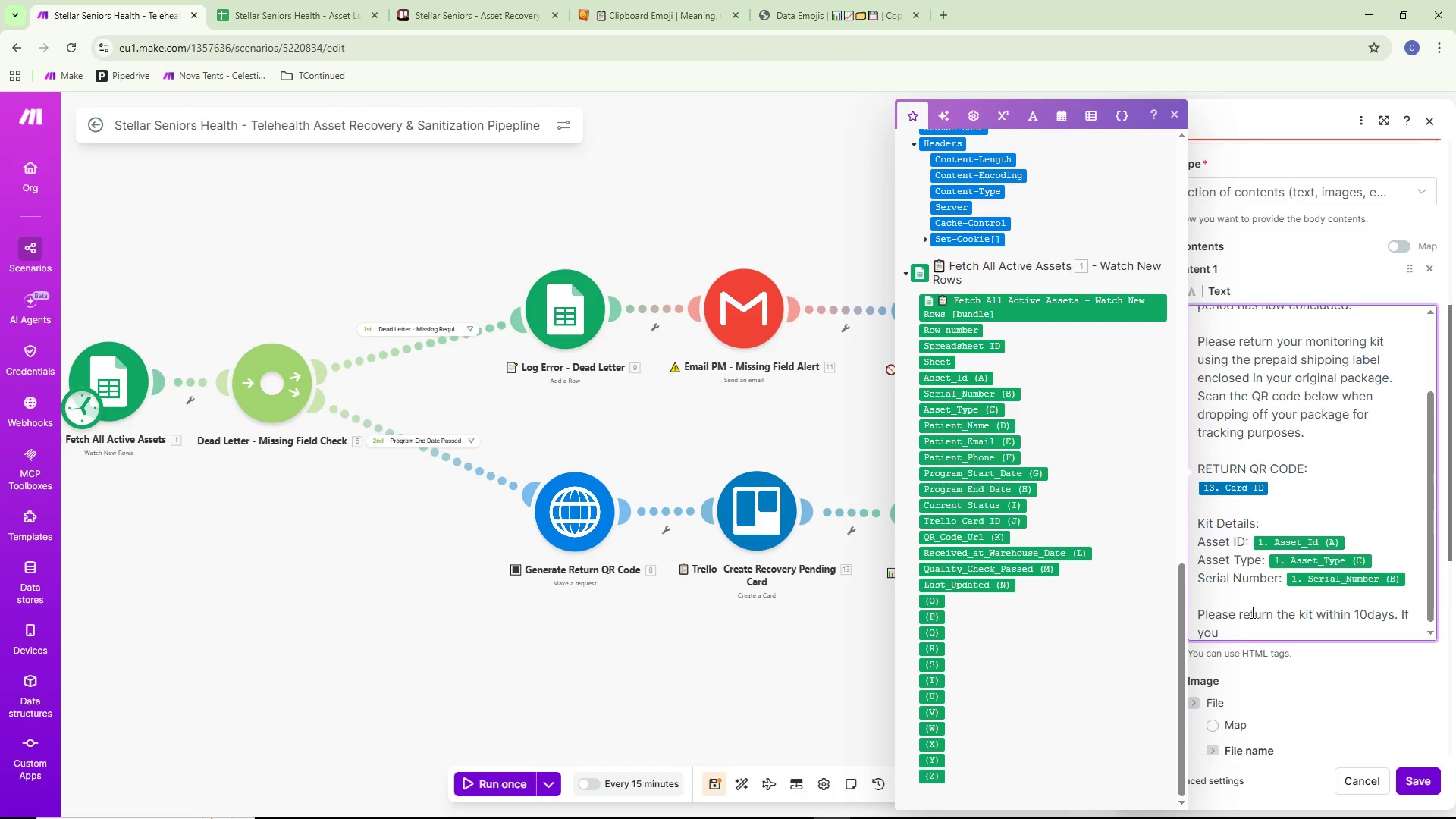 
type(have any qui)
key(Backspace)
type(estions pleasae)
key(Backspace)
key(Backspace)
key(Backspace)
type(se call us at 12)
key(Backspace)
type(-800- )
key(Backspace)
type(STELLAR.)
 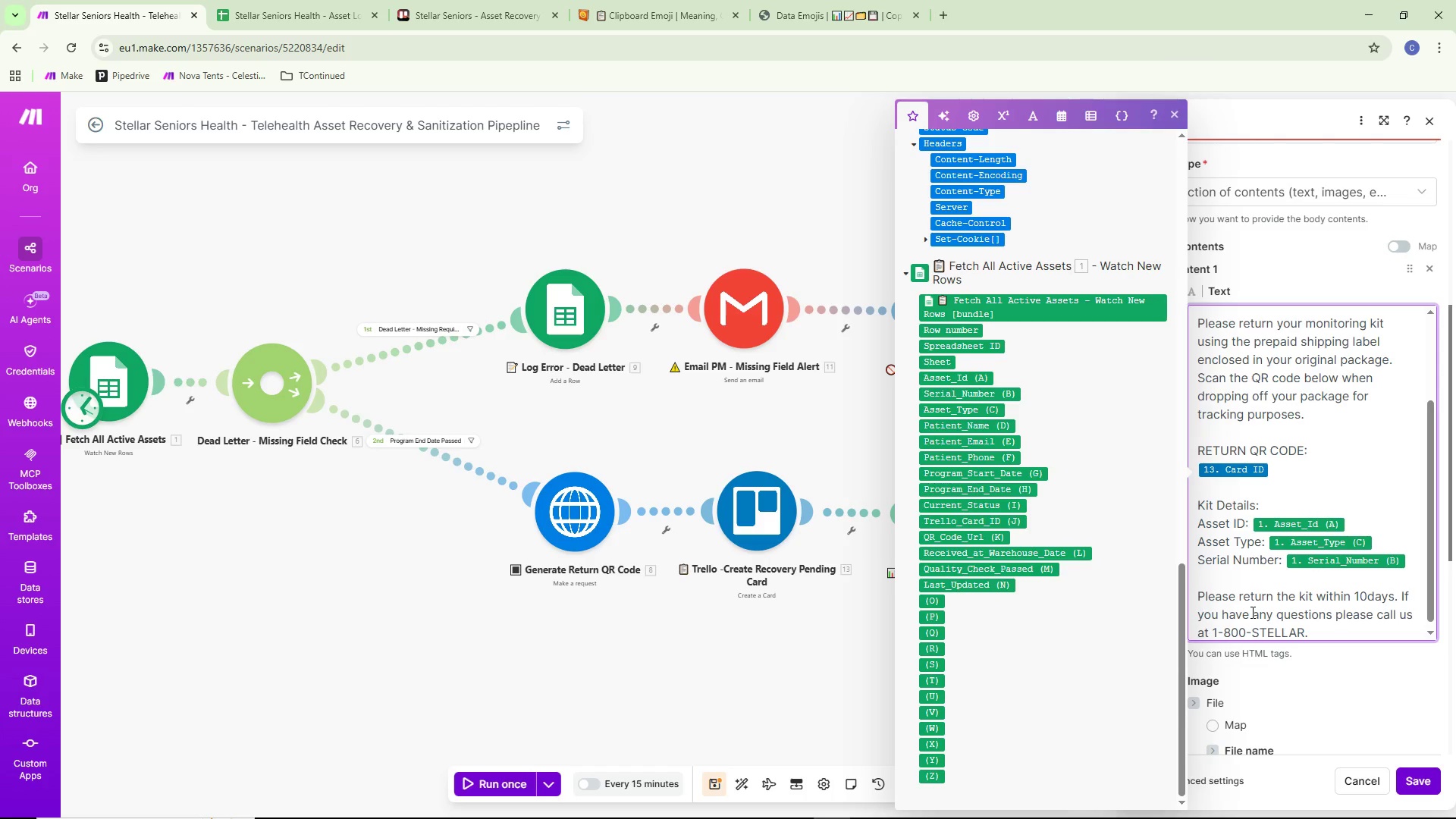 
key(Enter)
 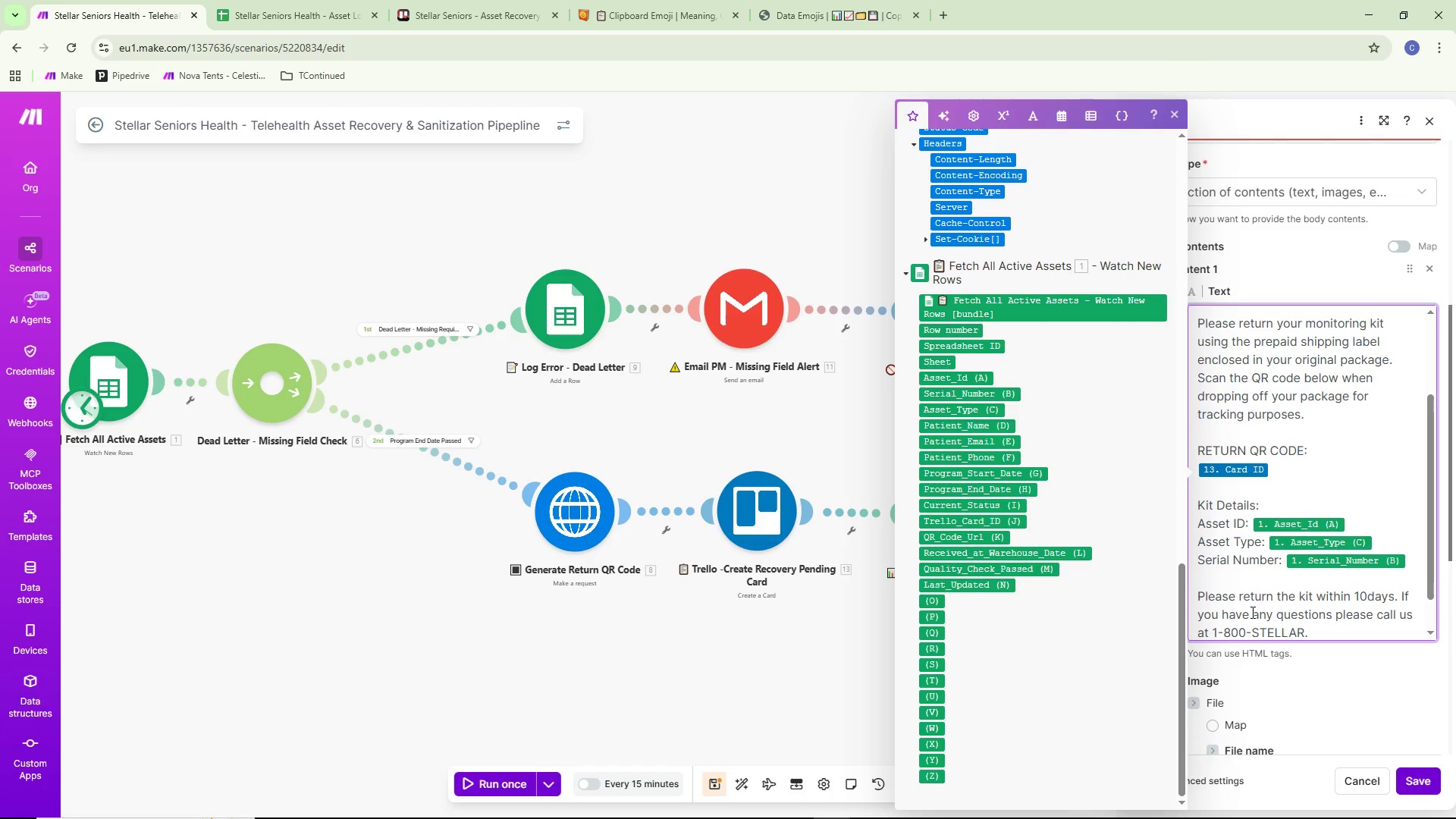 
key(Enter)
 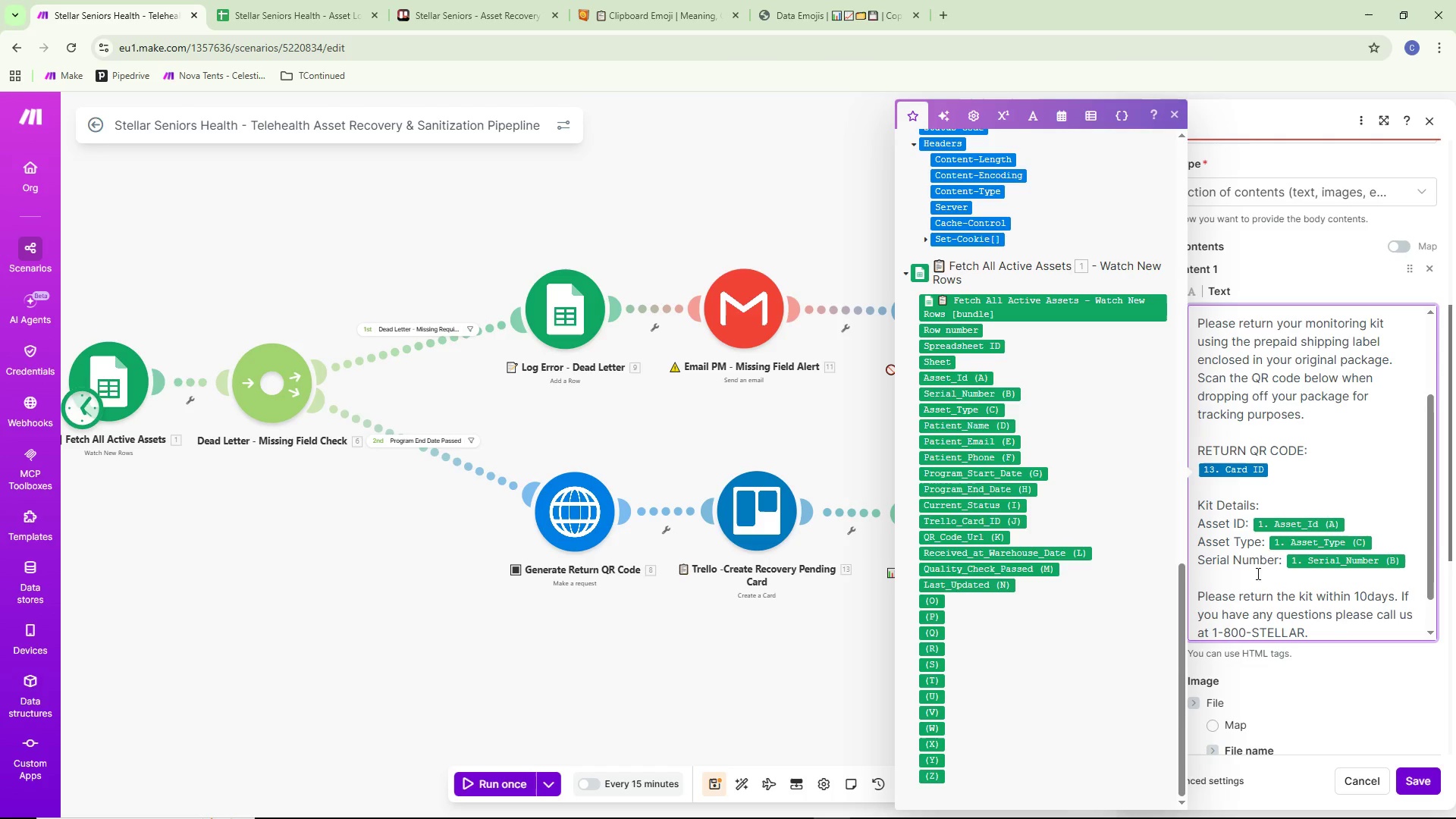 
scroll: coordinate [1369, 451], scroll_direction: down, amount: 5.0
 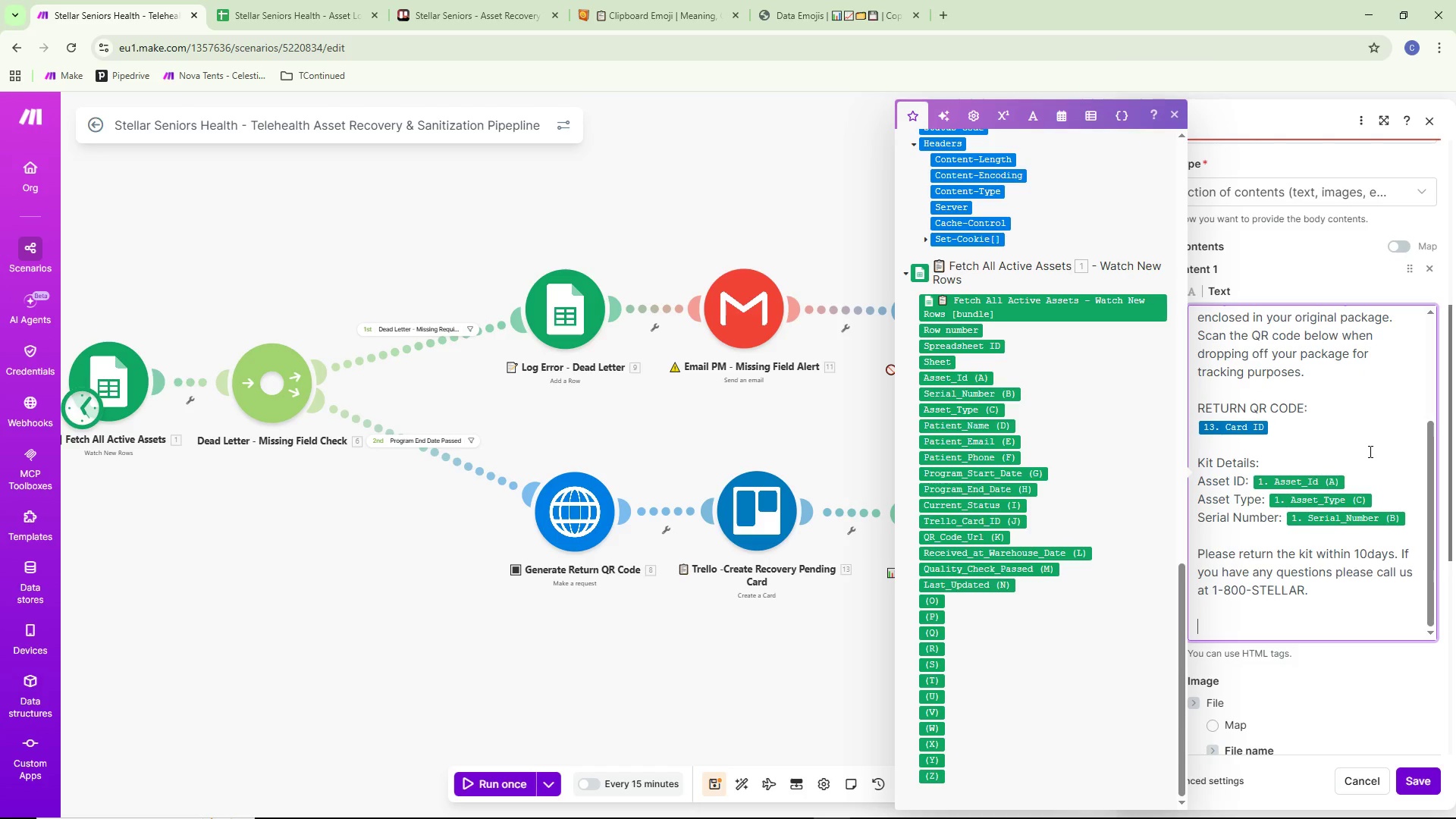 
type(Thank you,)
 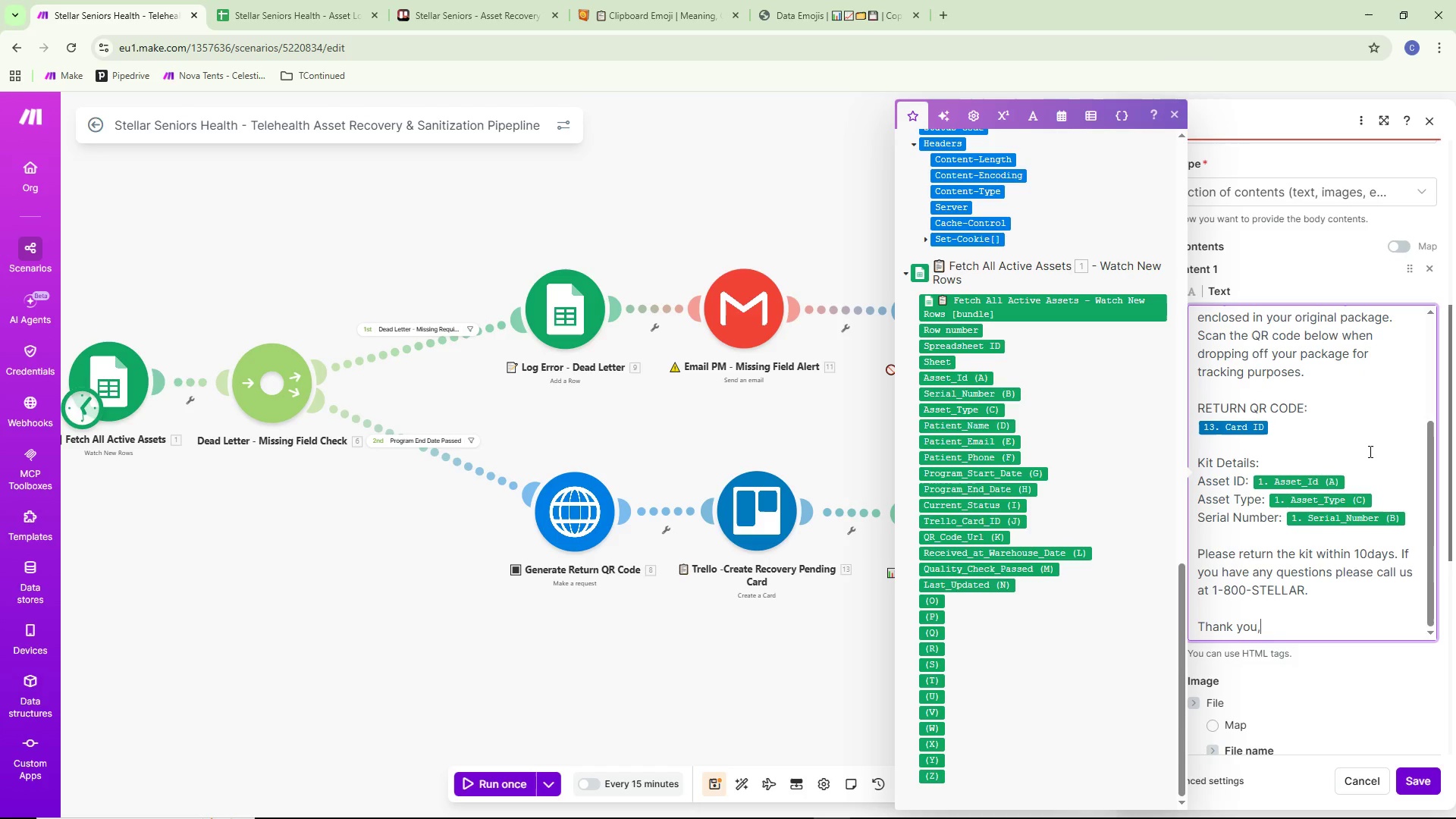 
key(Enter)
 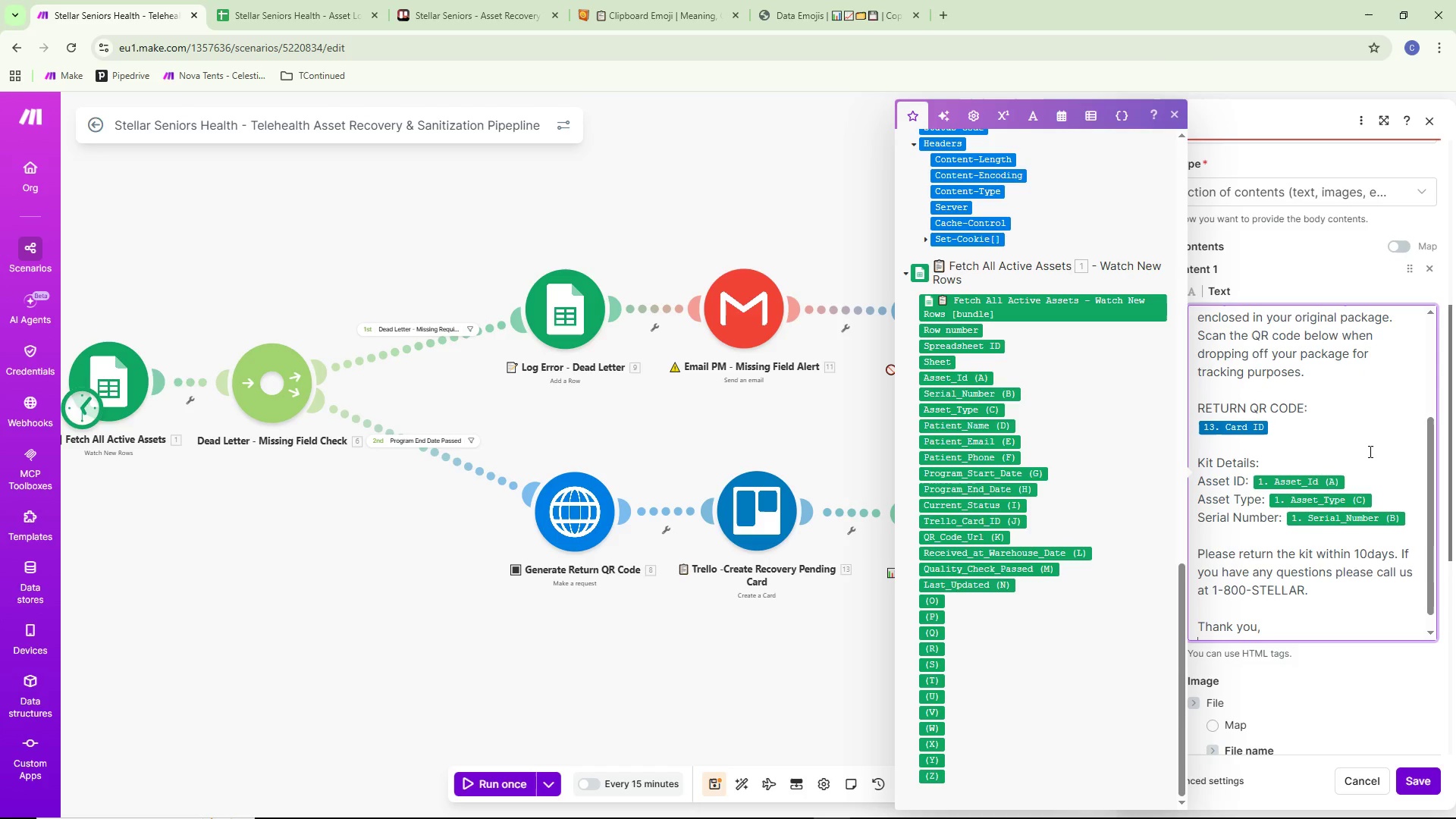 
scroll: coordinate [1369, 451], scroll_direction: down, amount: 6.0
 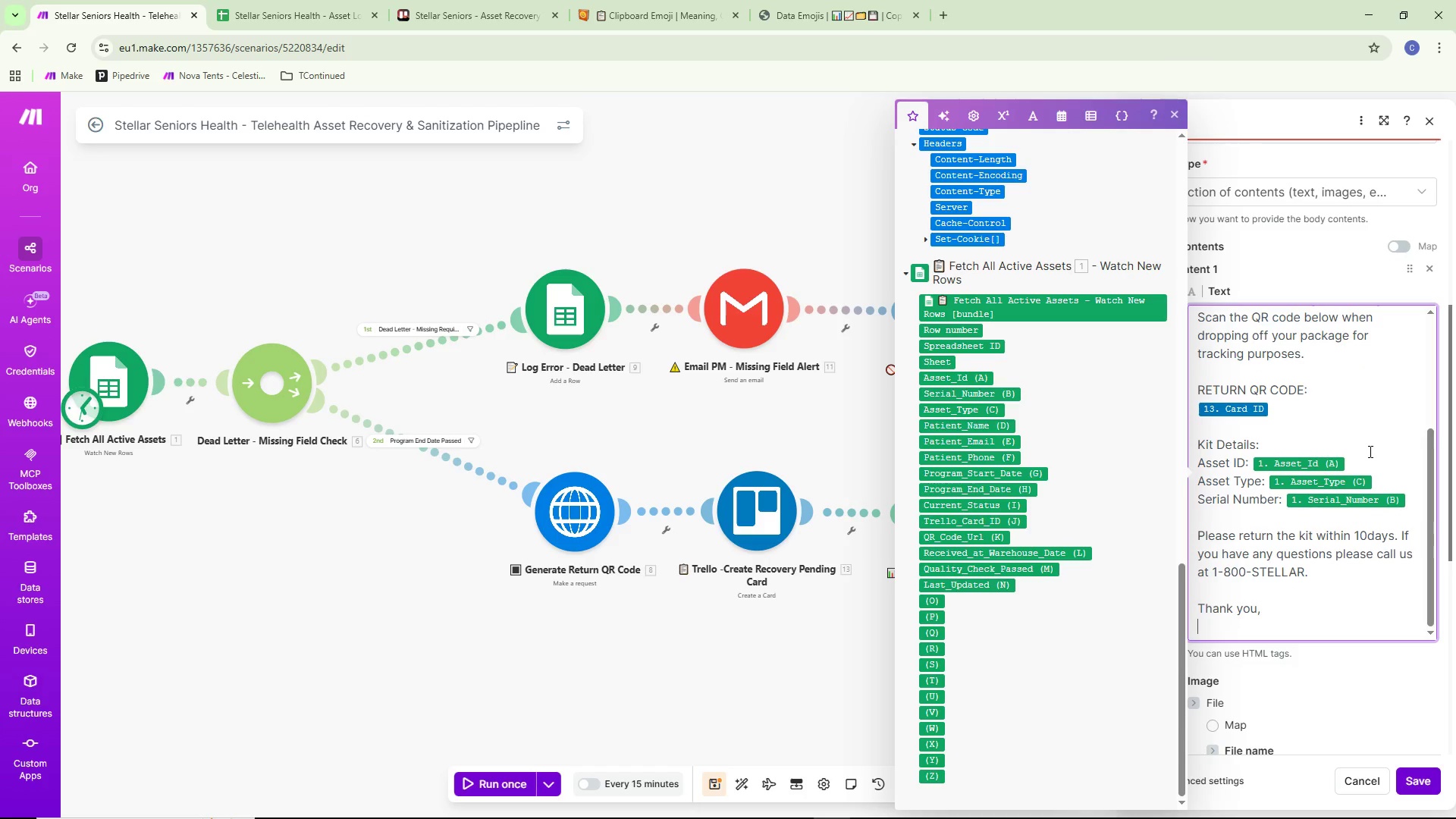 
type(Stellar Seniors Health - Logistics Team)
 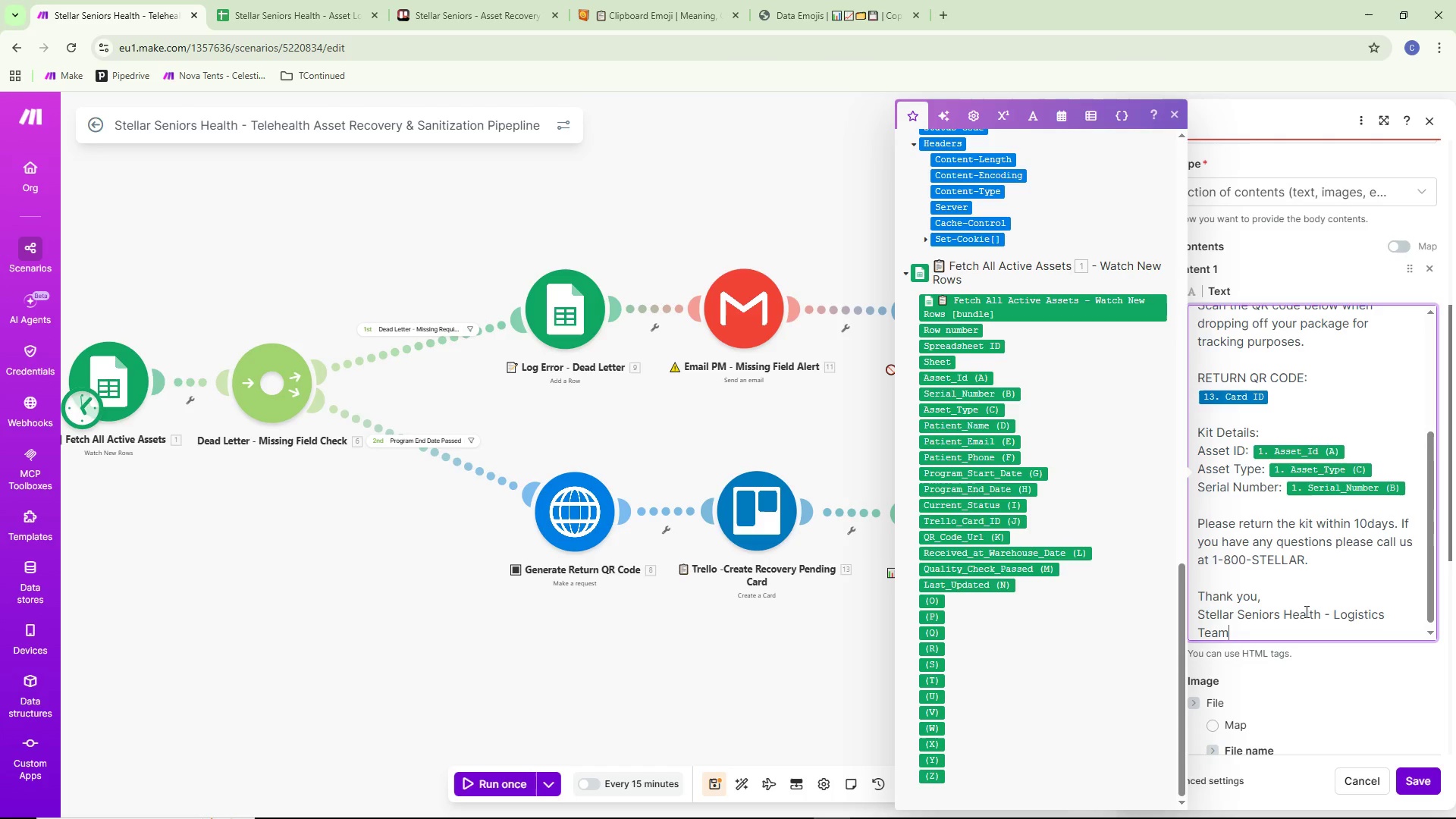 
wait(14.64)
 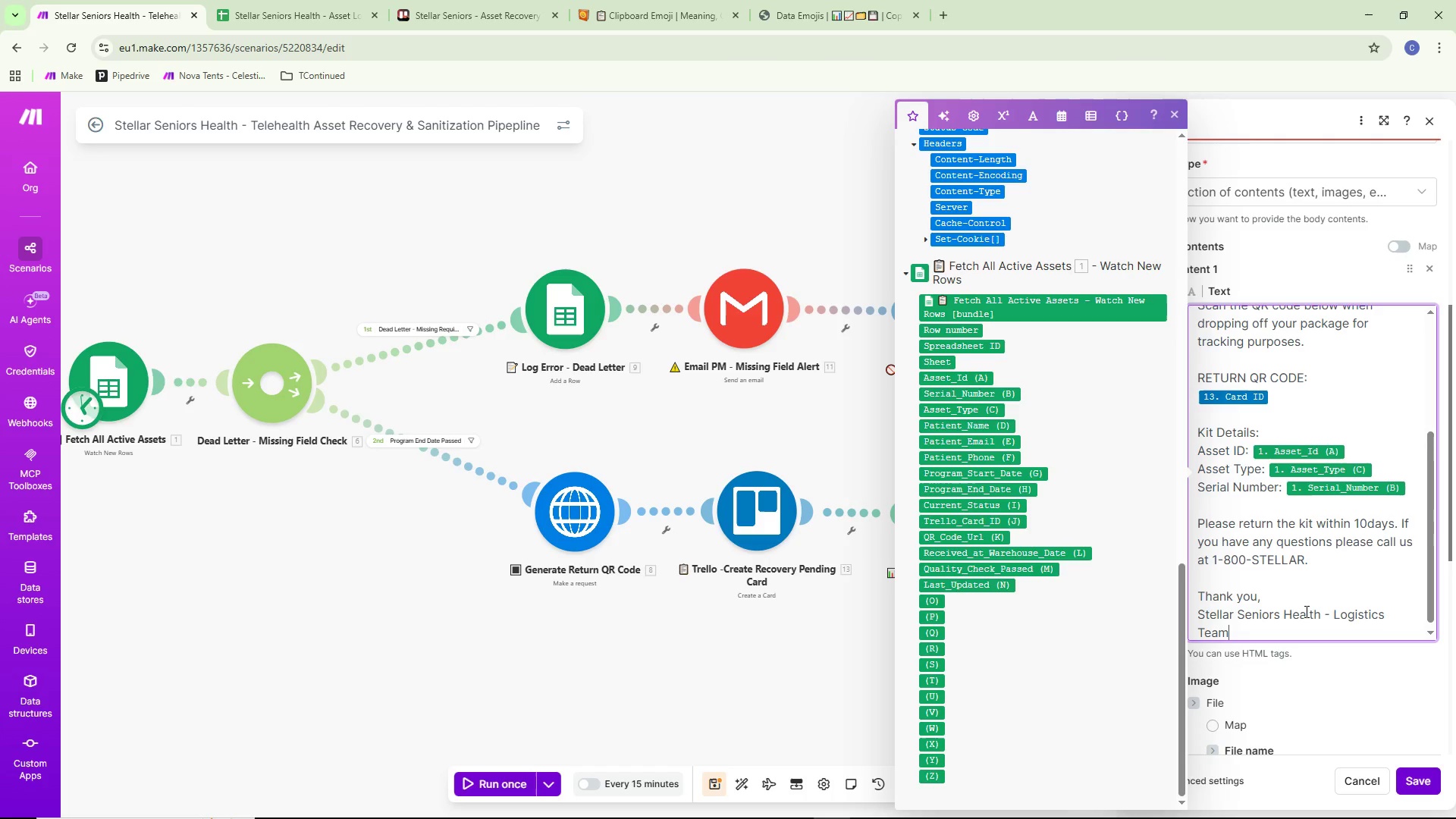 
scroll: coordinate [1332, 674], scroll_direction: down, amount: 9.0
 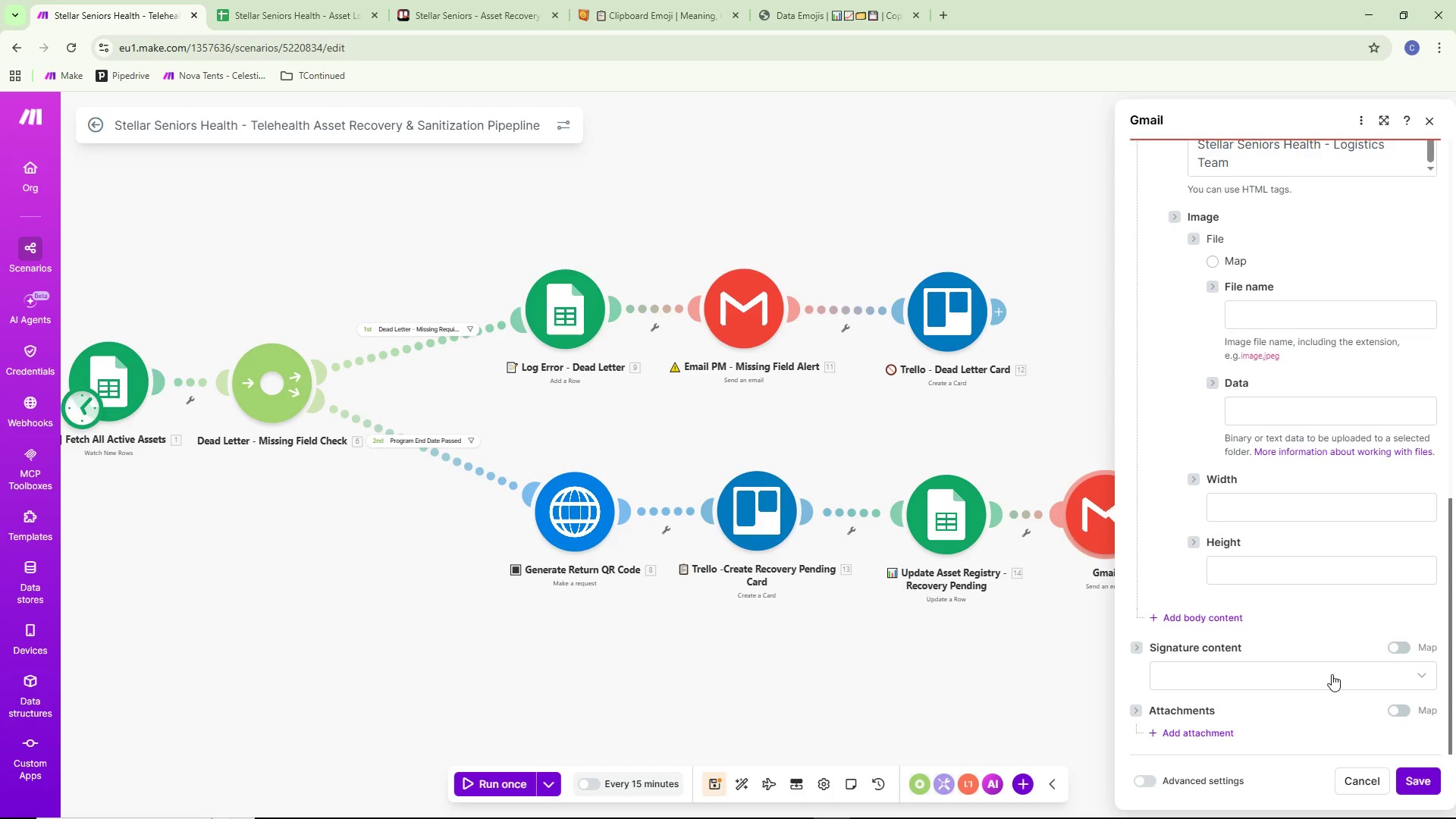 
key(Alt+AltLeft)
 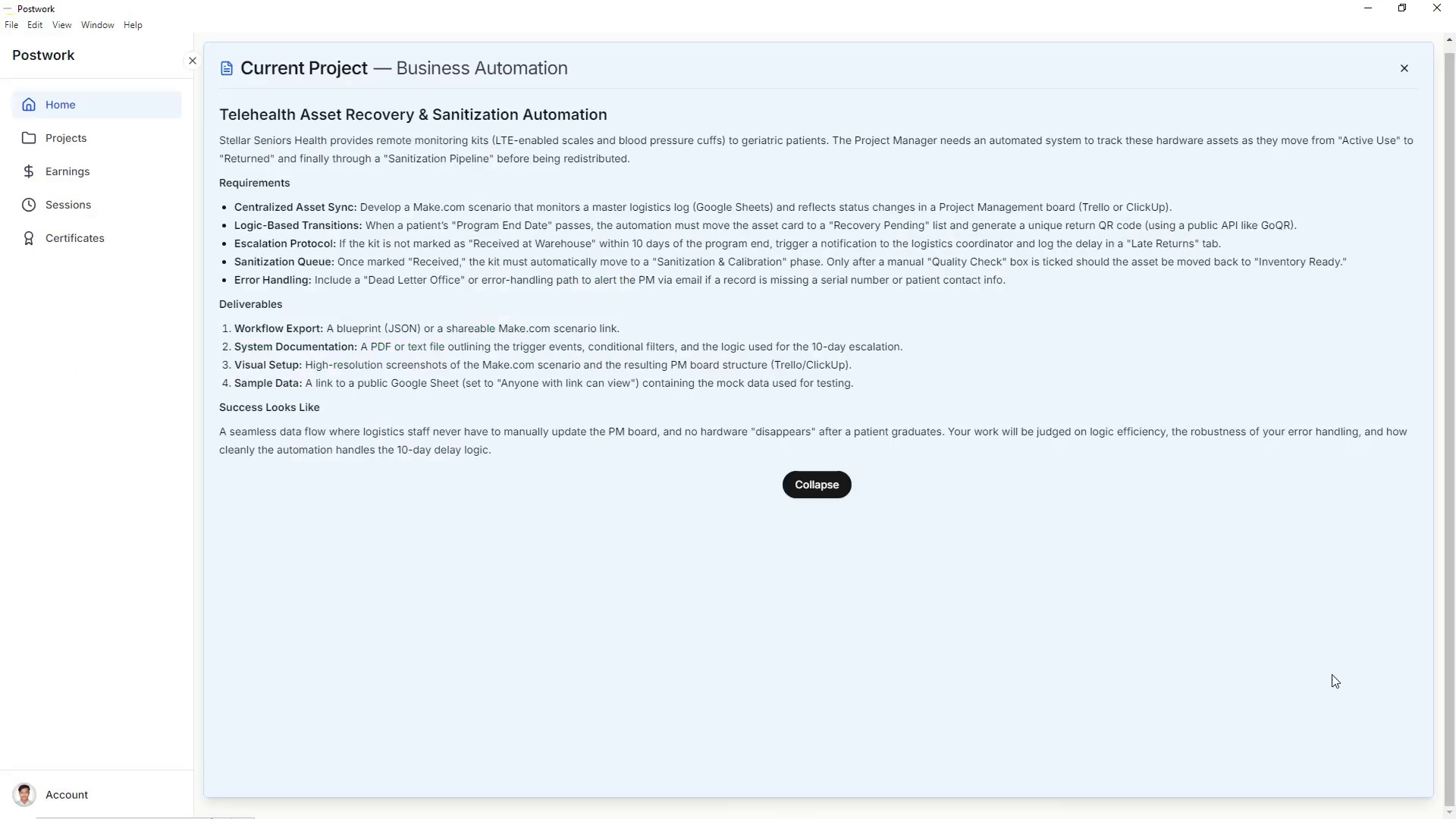 
key(Alt+Tab)